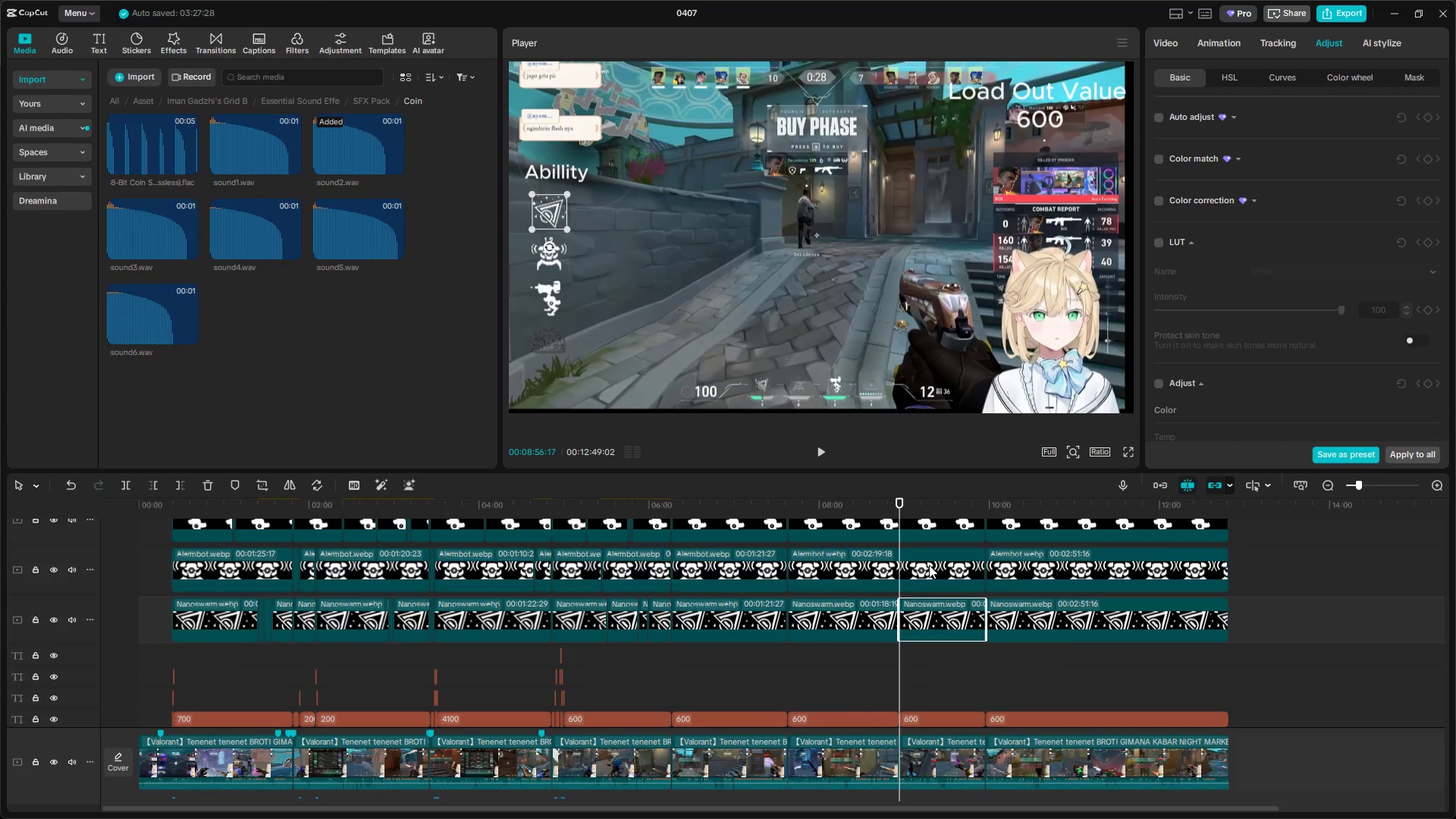 
key(Shift+E)
 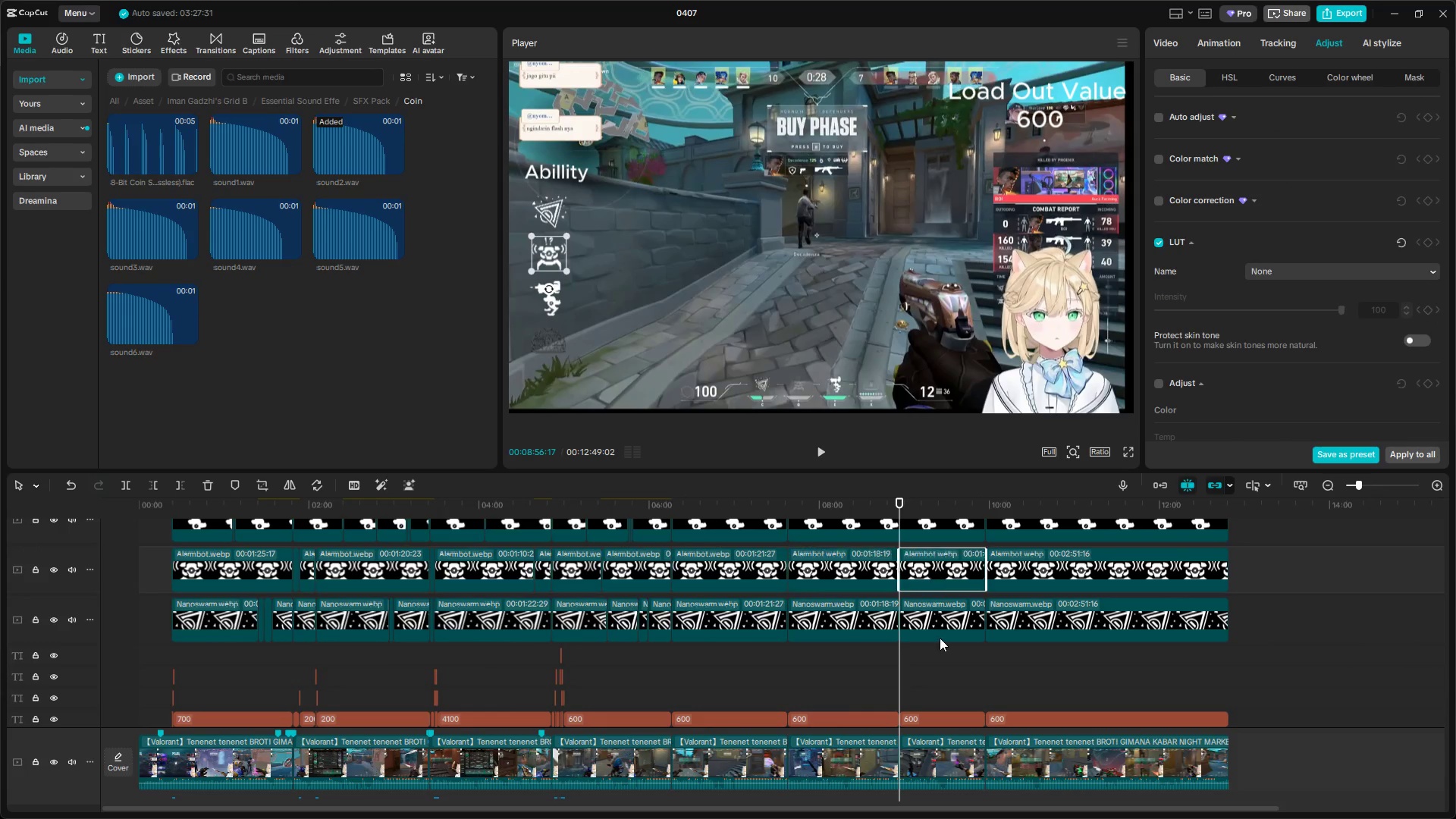 
left_click([938, 576])
 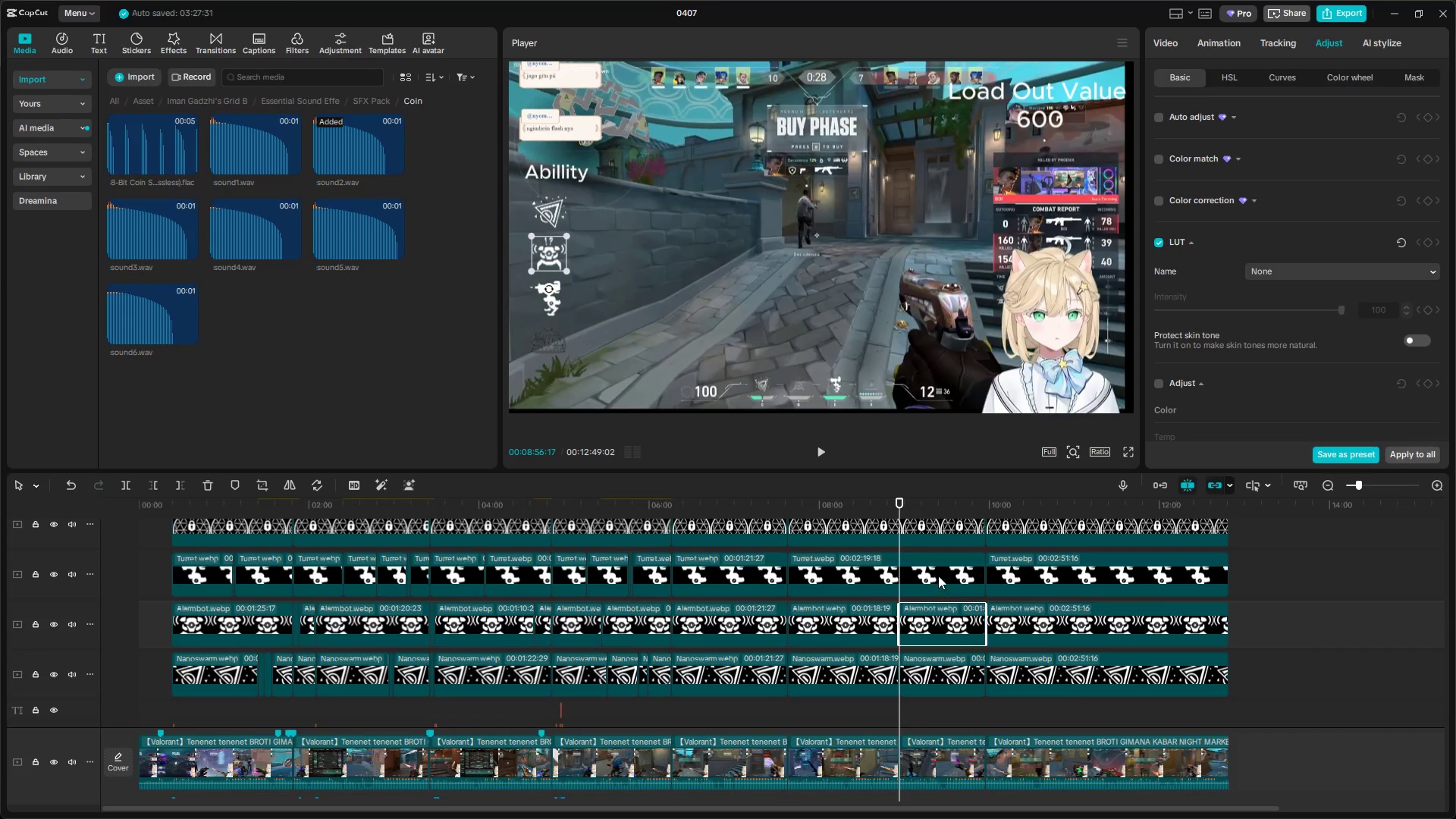 
scroll: coordinate [940, 639], scroll_direction: up, amount: 3.0
 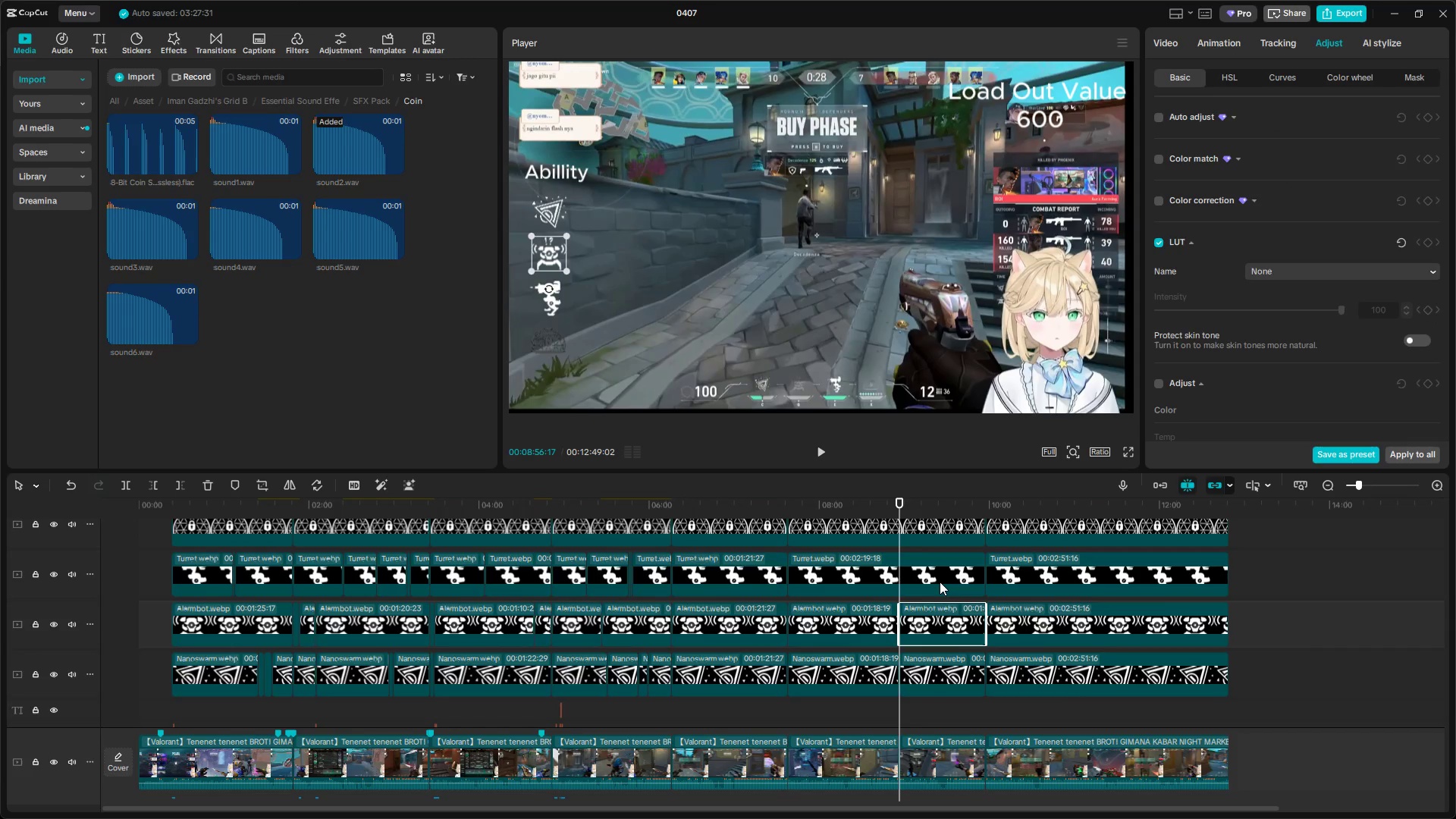 
key(Shift+E)
 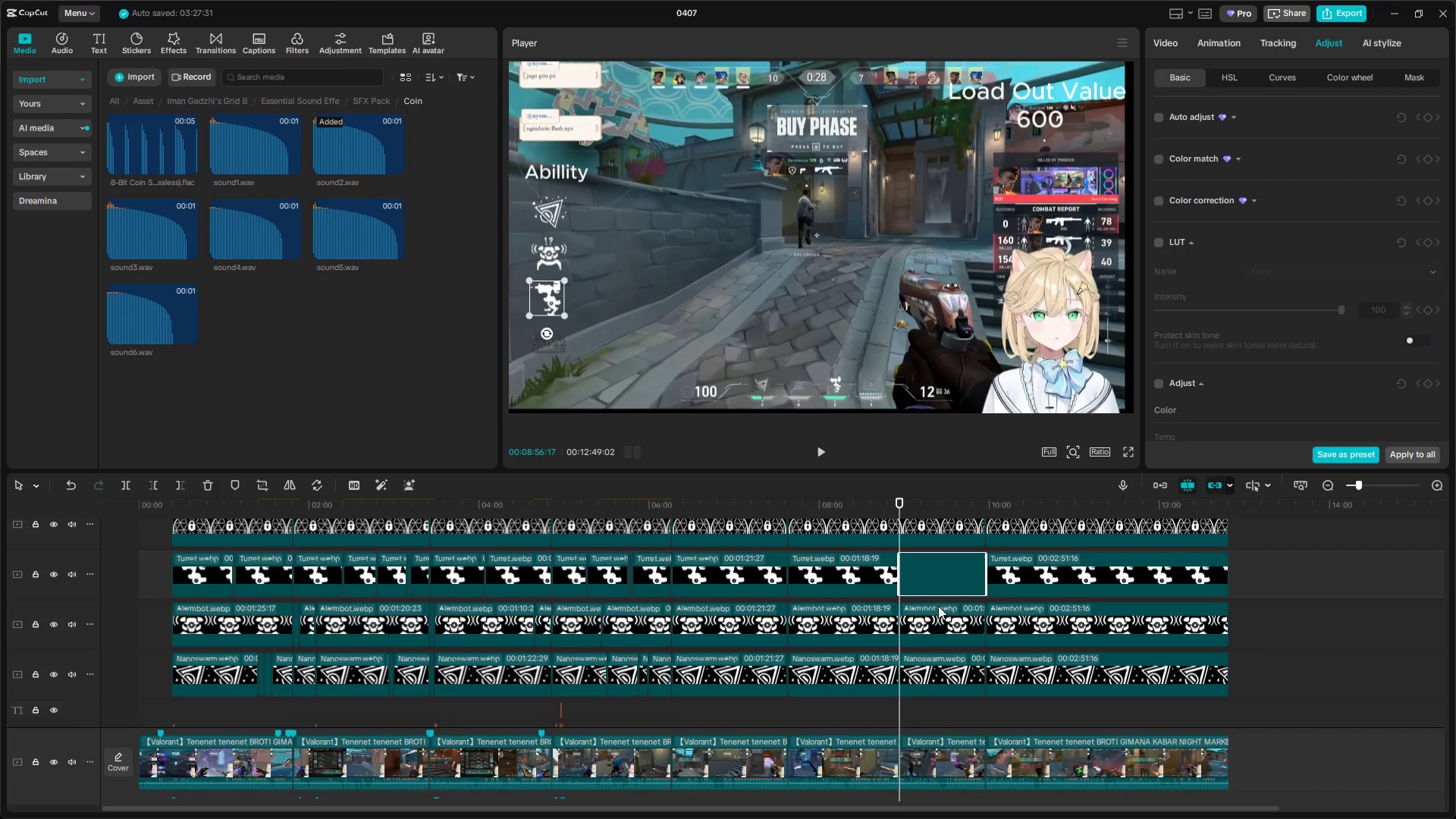 
left_click([921, 573])
 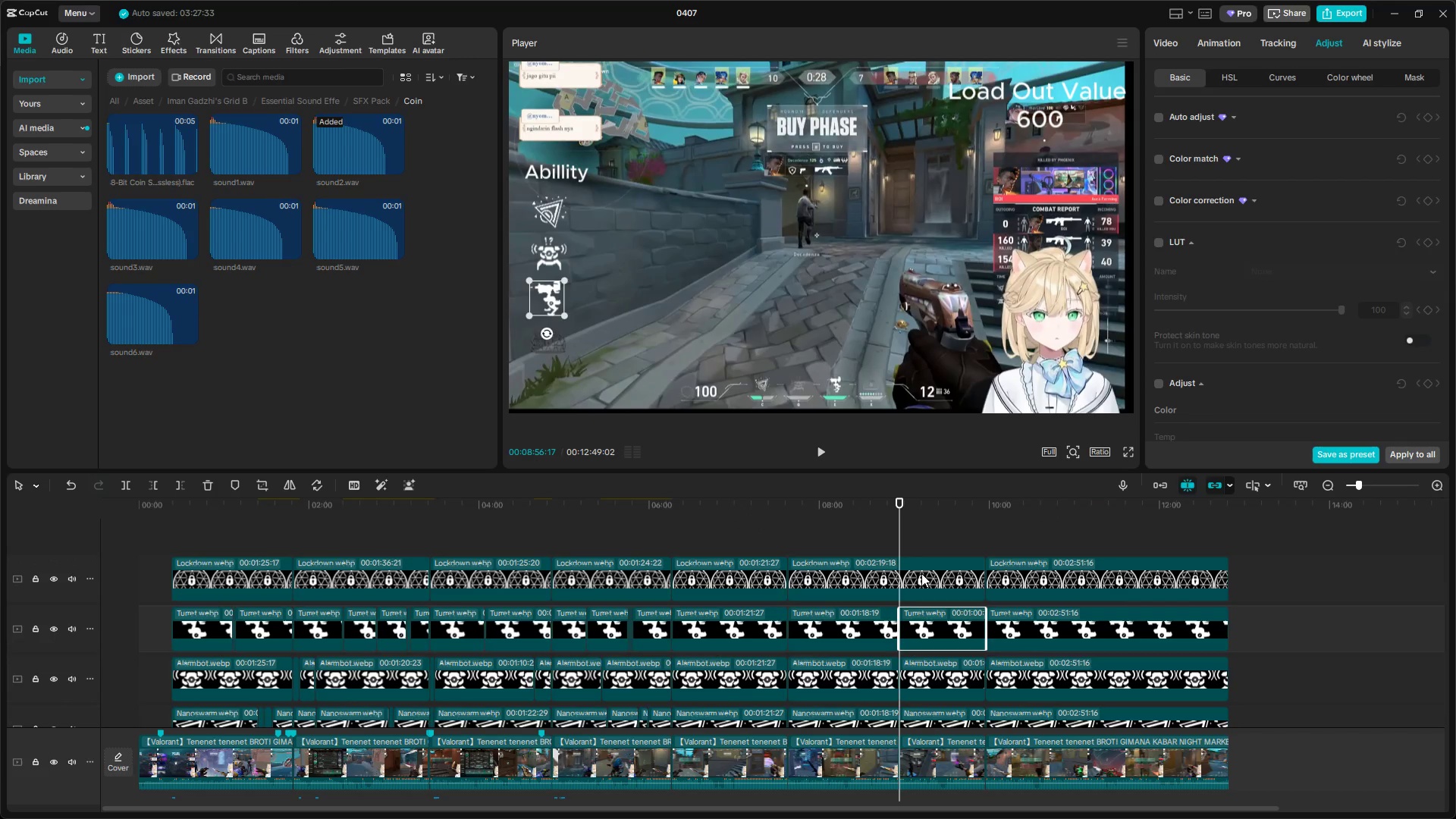 
scroll: coordinate [940, 615], scroll_direction: up, amount: 4.0
 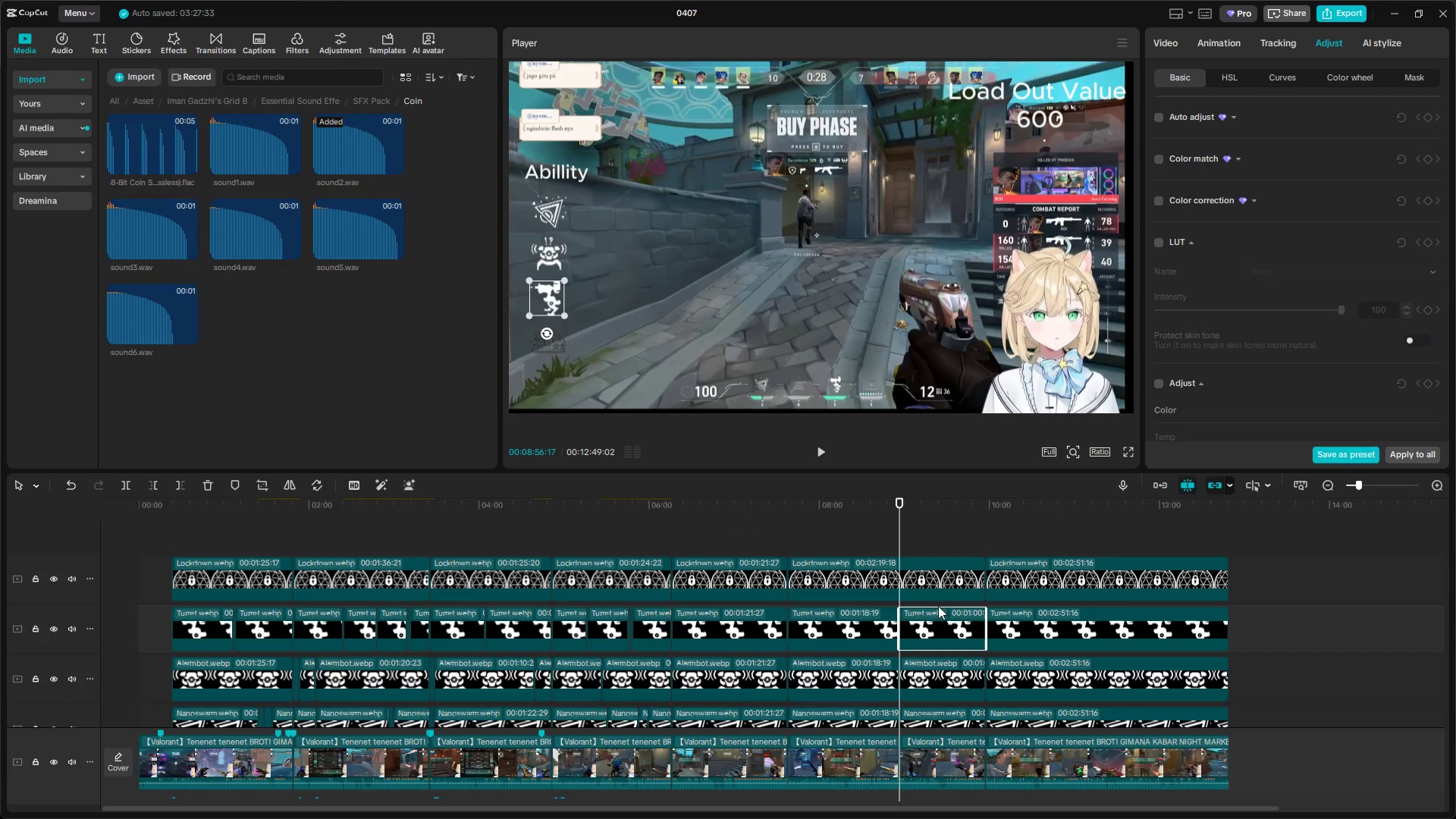 
key(Shift+E)
 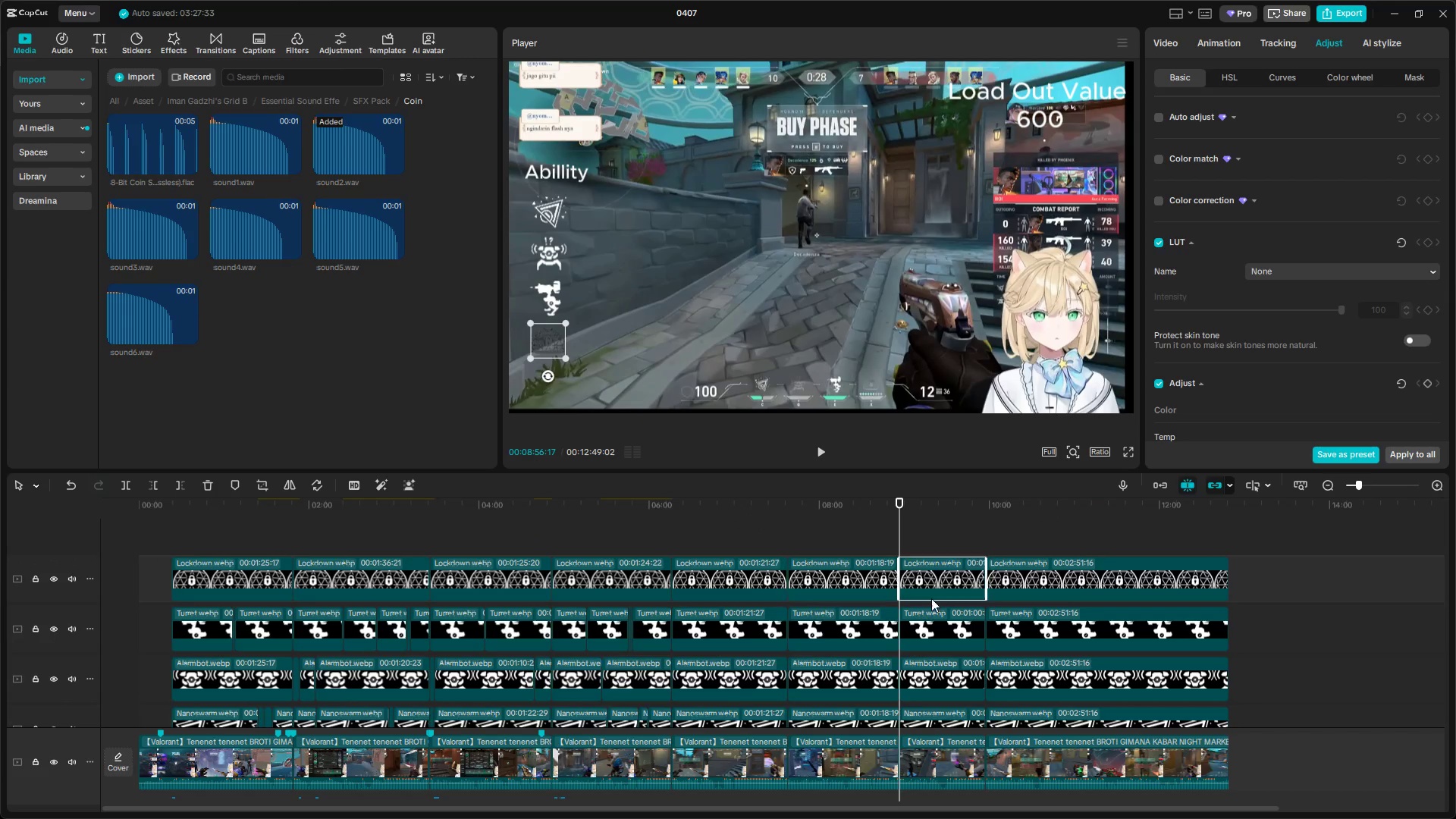 
scroll: coordinate [958, 639], scroll_direction: down, amount: 9.0
 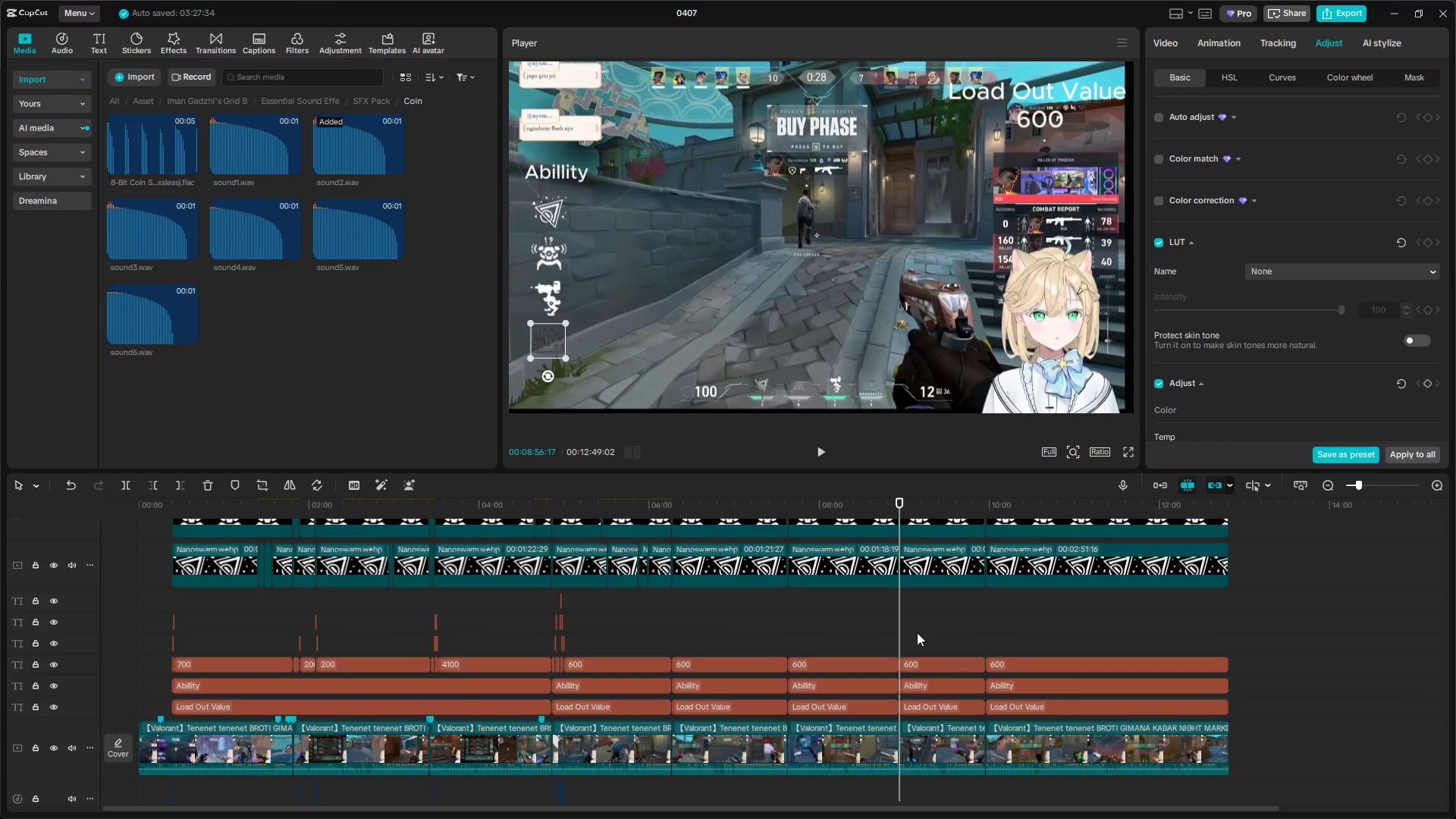 
wait(14.3)
 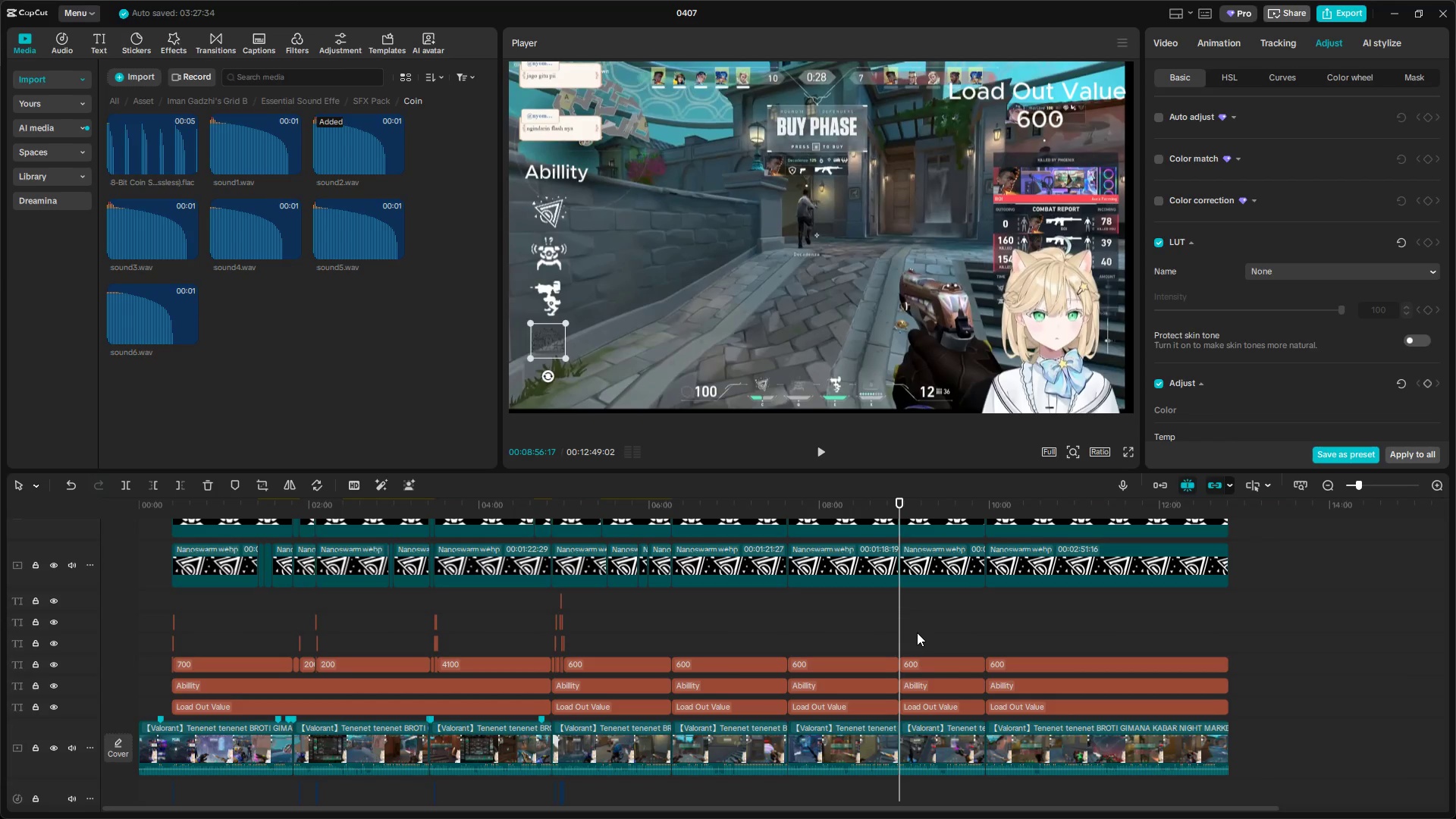 
key(Alt+Tab)
 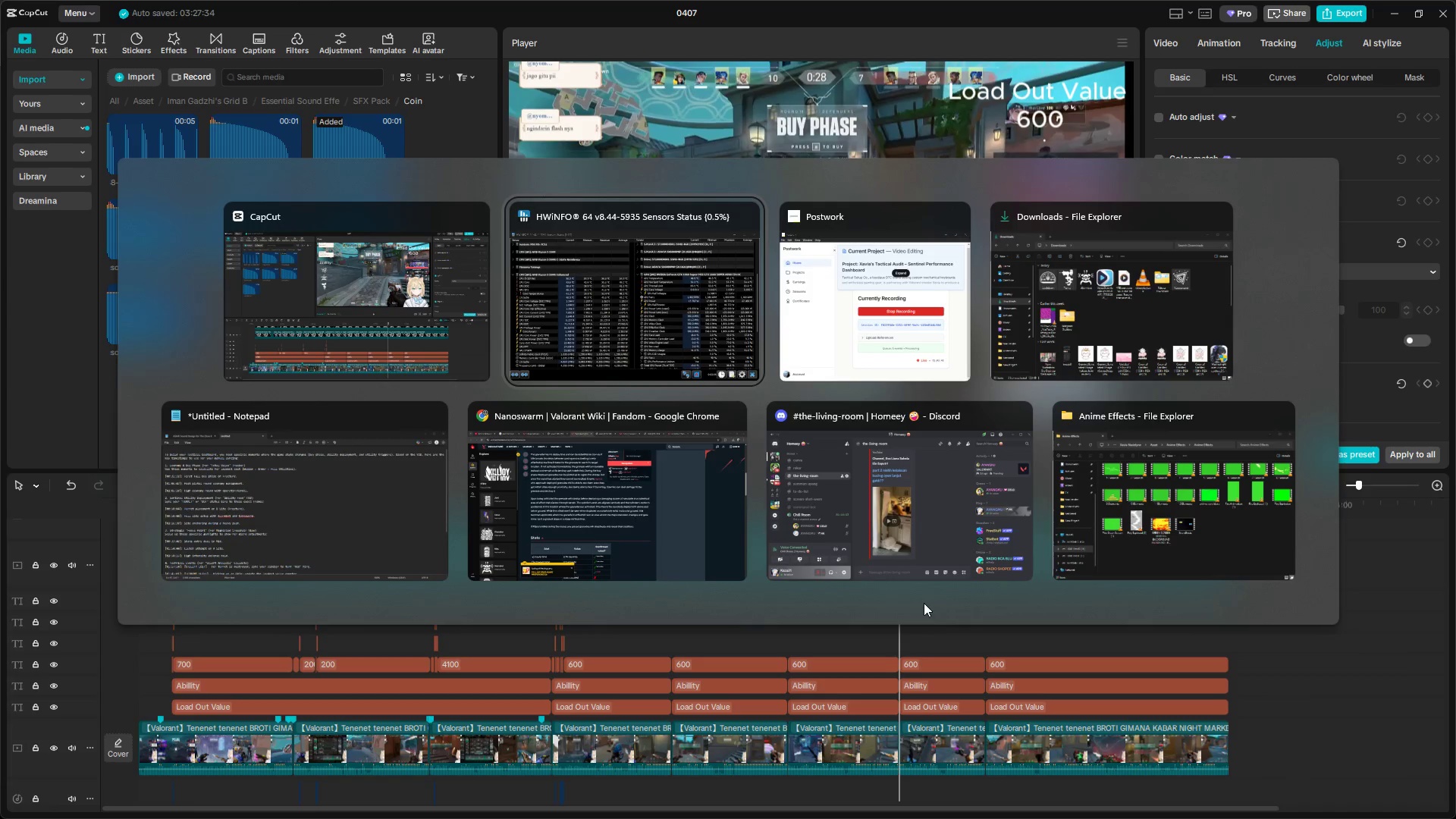 
key(Alt+Tab)